 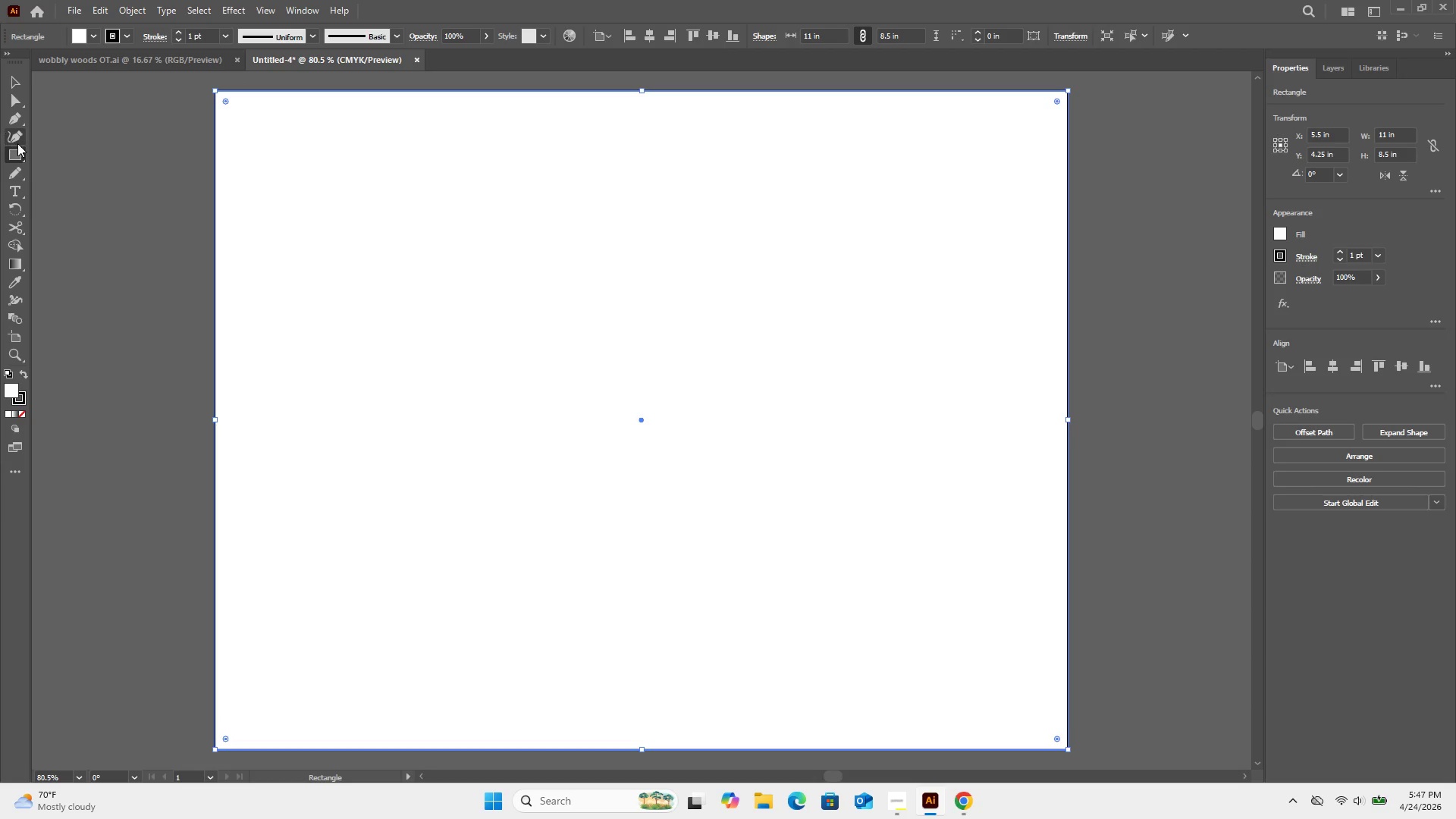 
left_click_drag(start_coordinate=[129, 38], to_coordinate=[133, 42])
 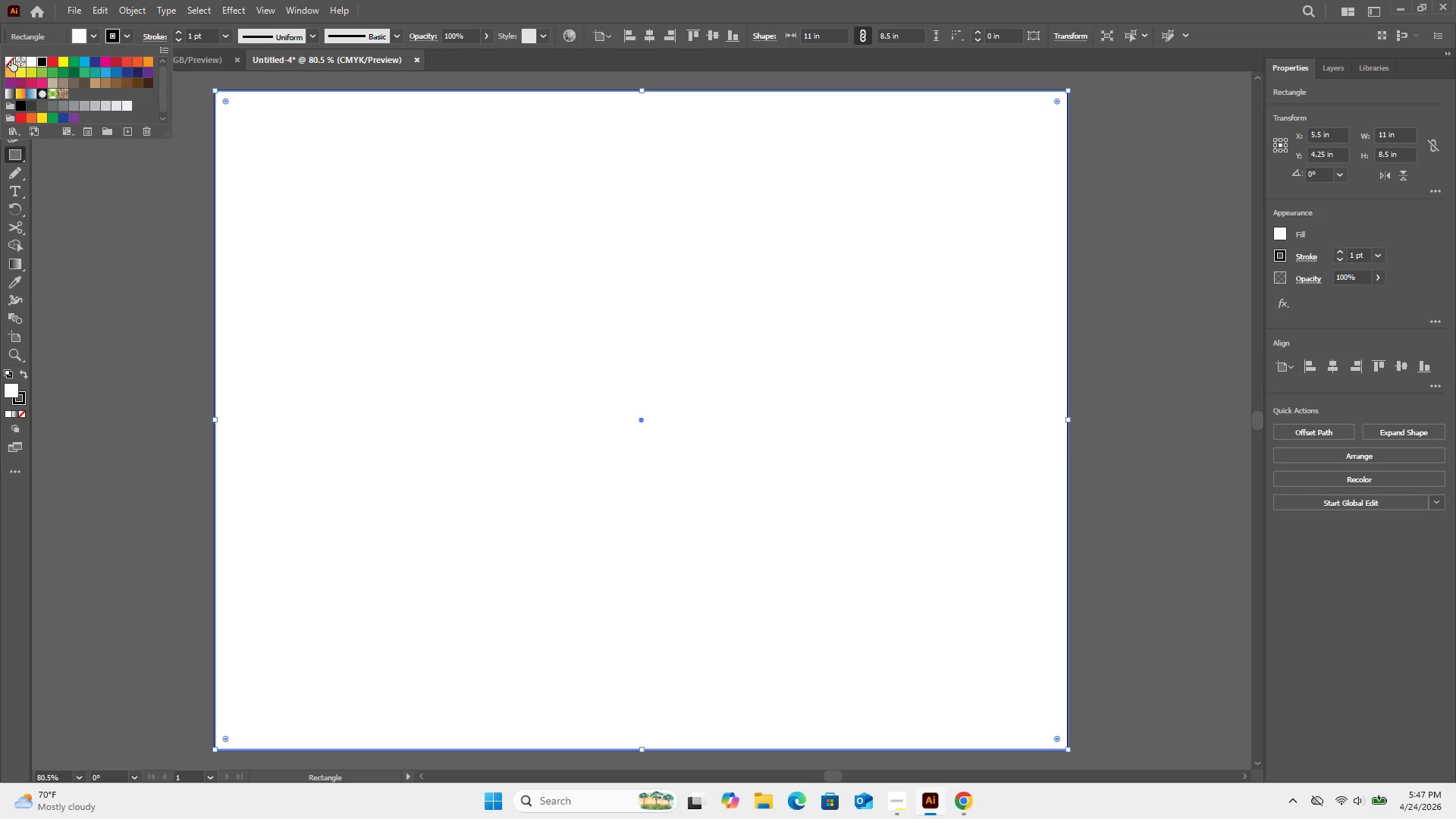 
left_click([11, 60])
 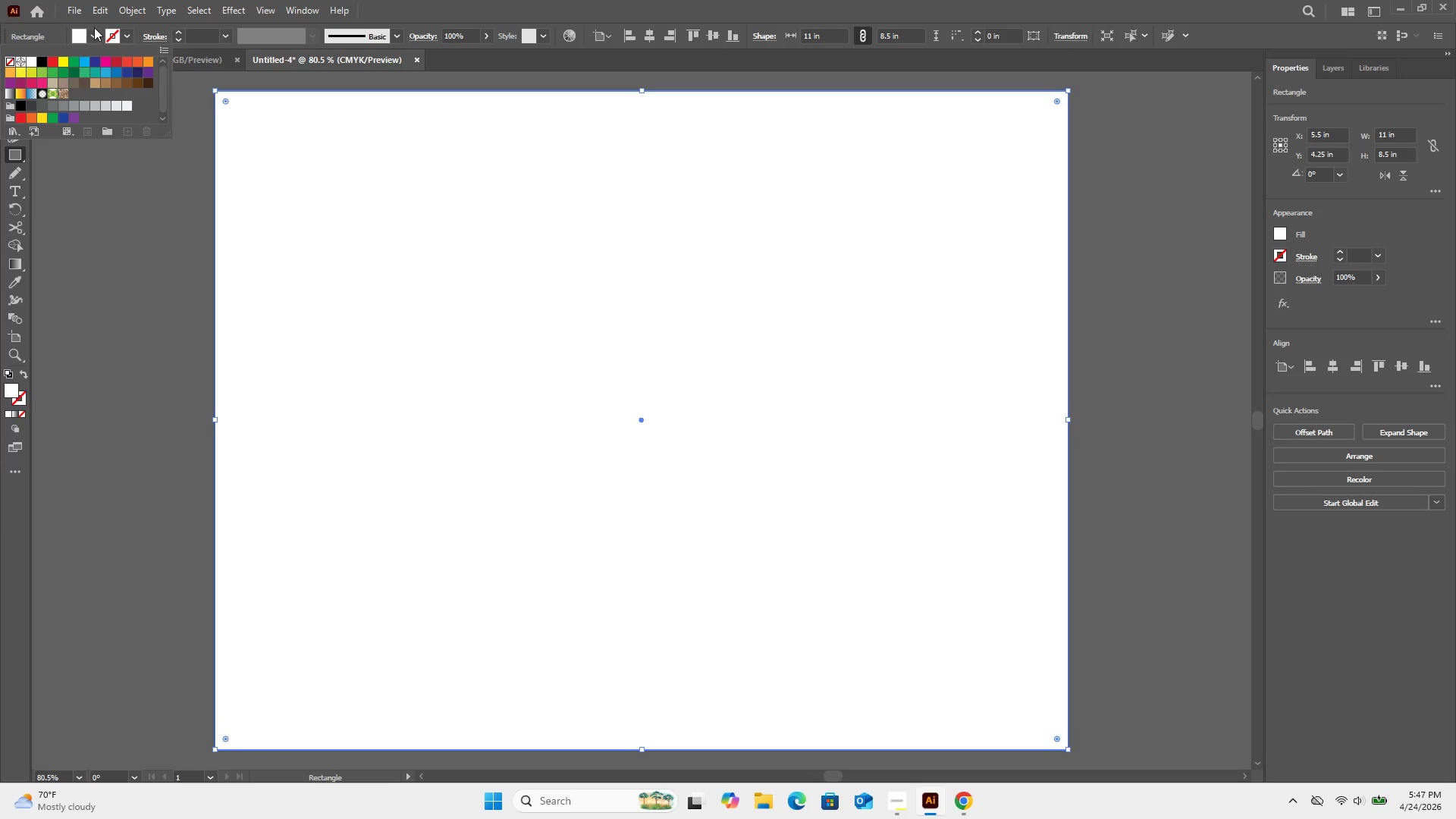 
left_click([96, 27])
 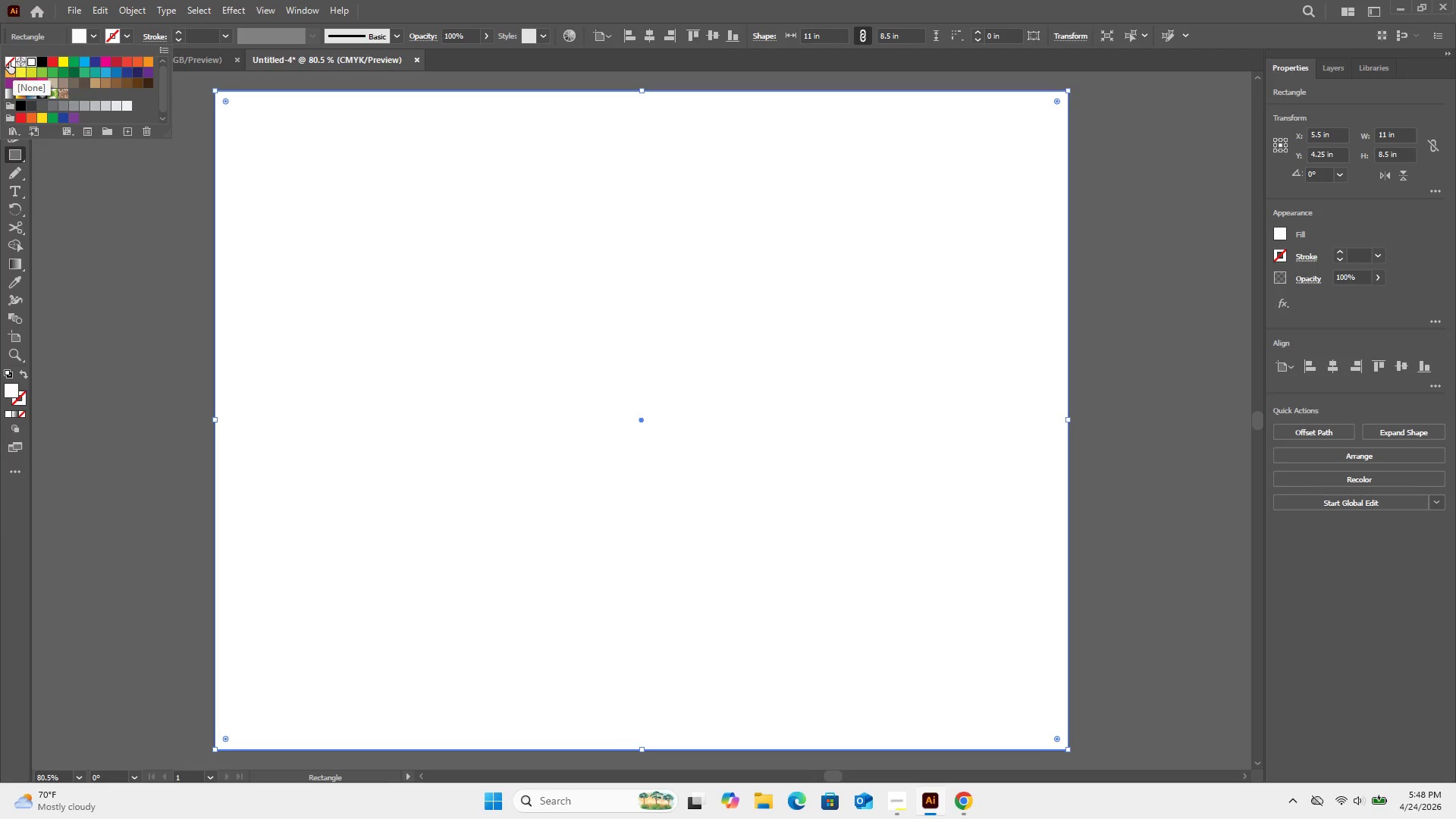 
left_click([8, 62])
 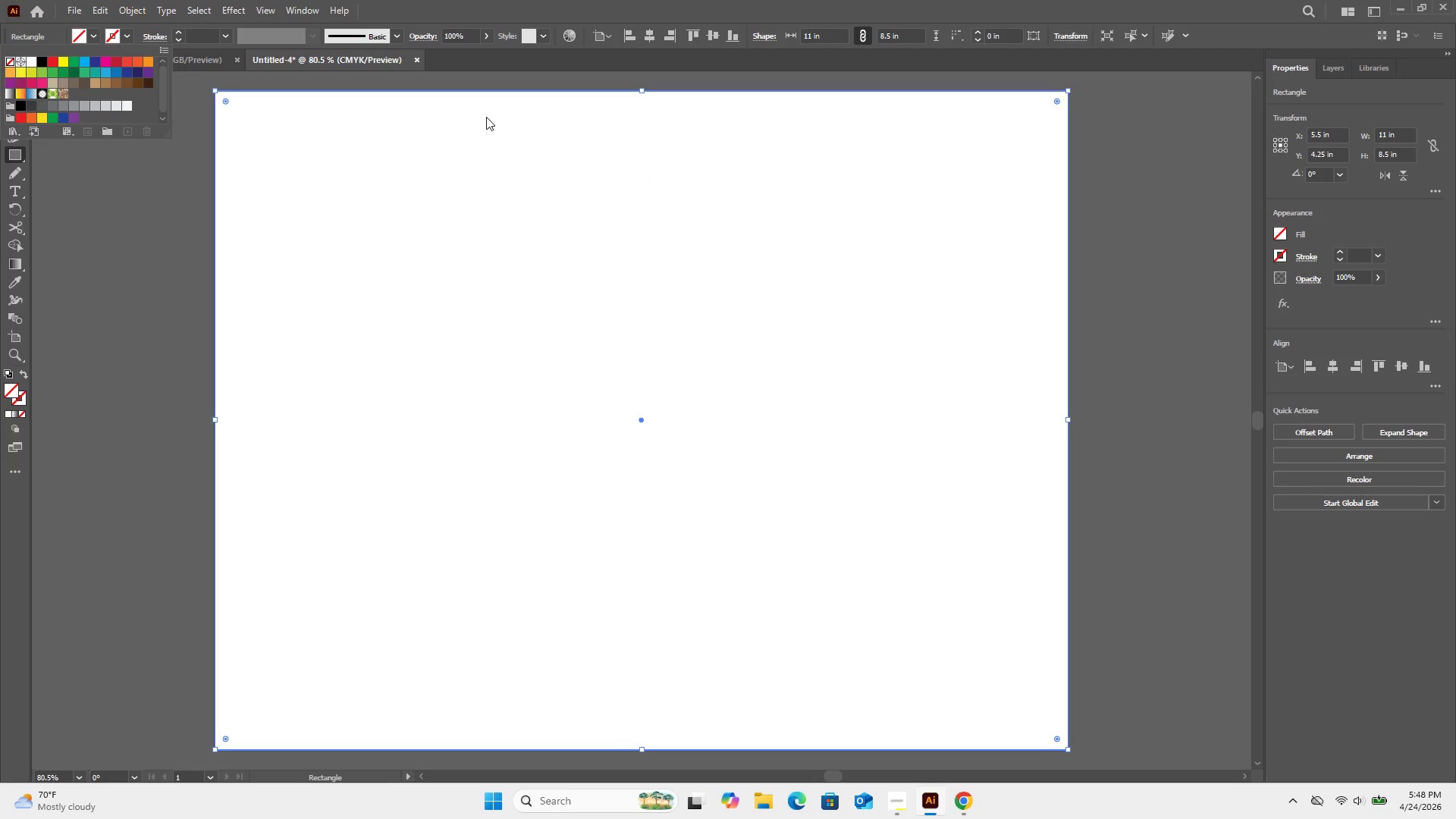 
left_click([186, 228])
 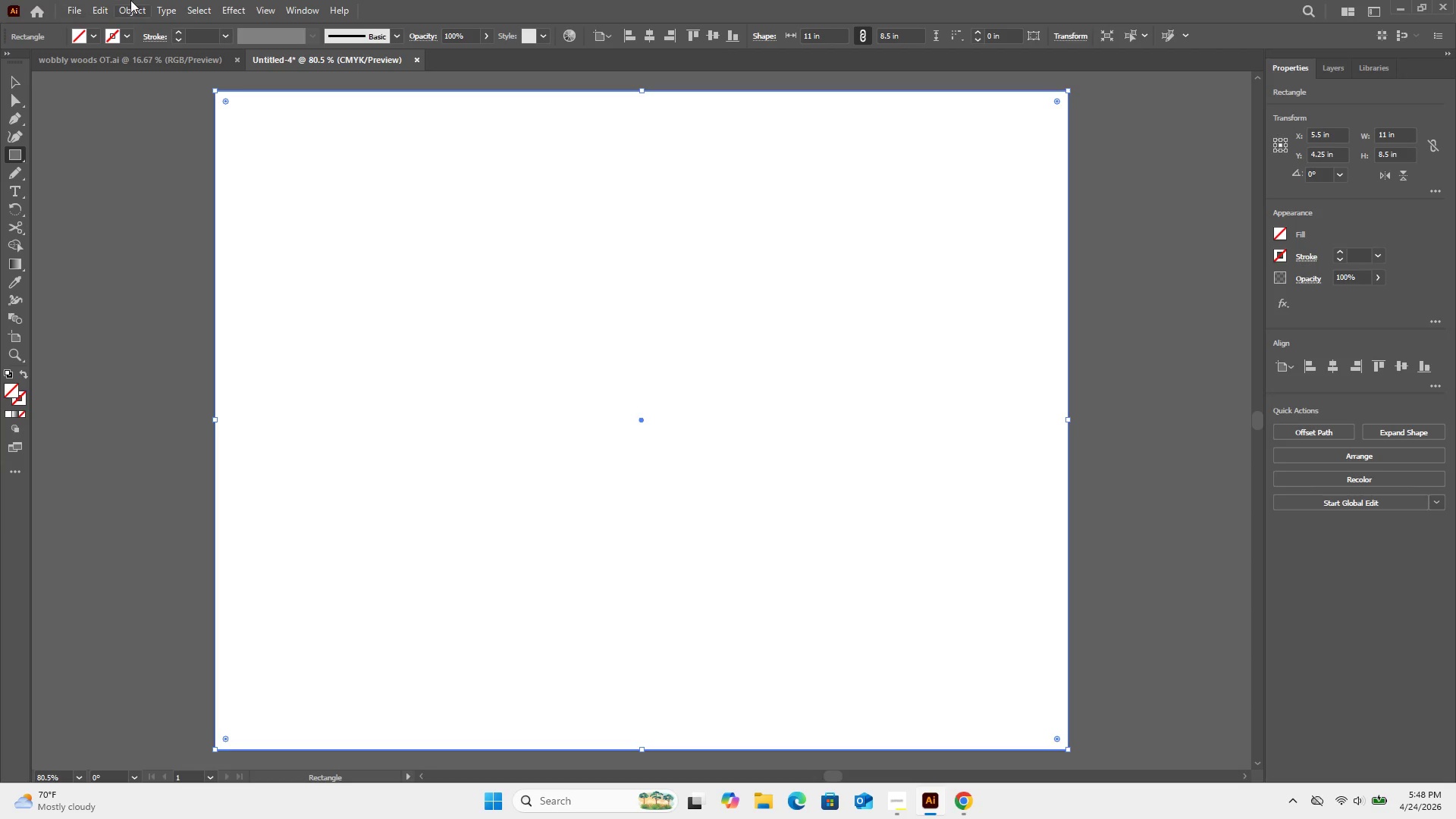 
wait(8.25)
 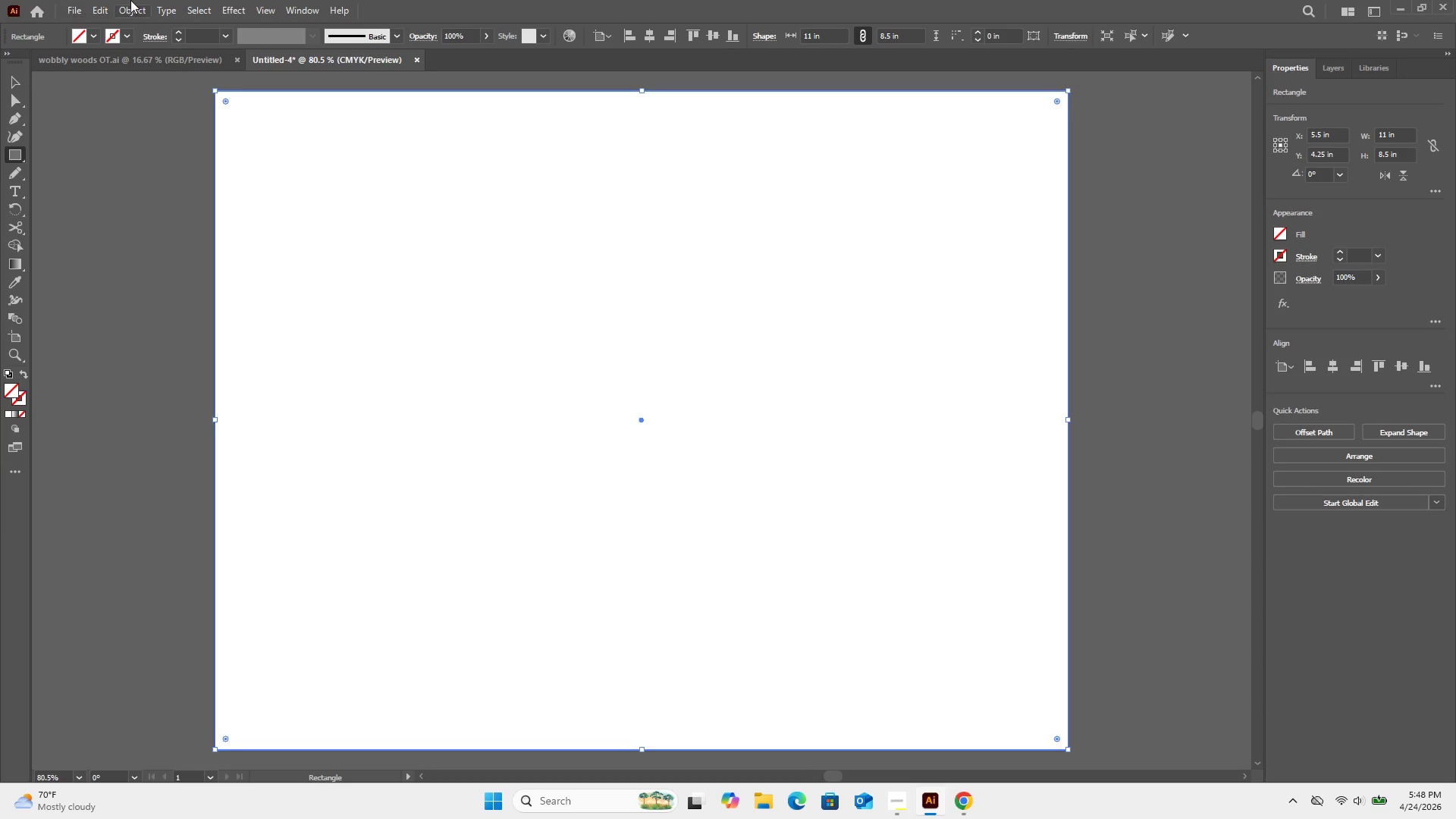 
left_click([124, 8])
 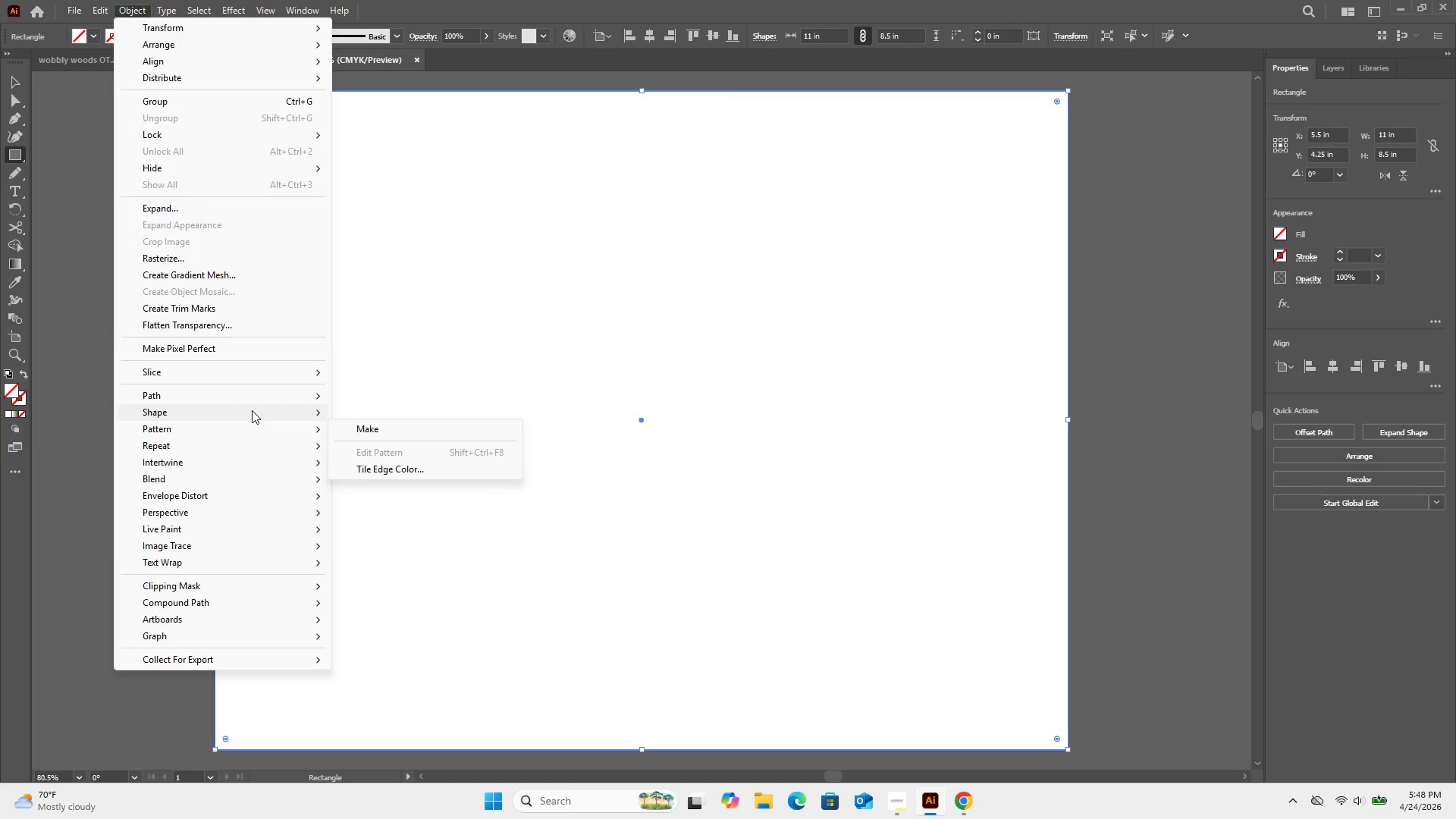 
wait(5.45)
 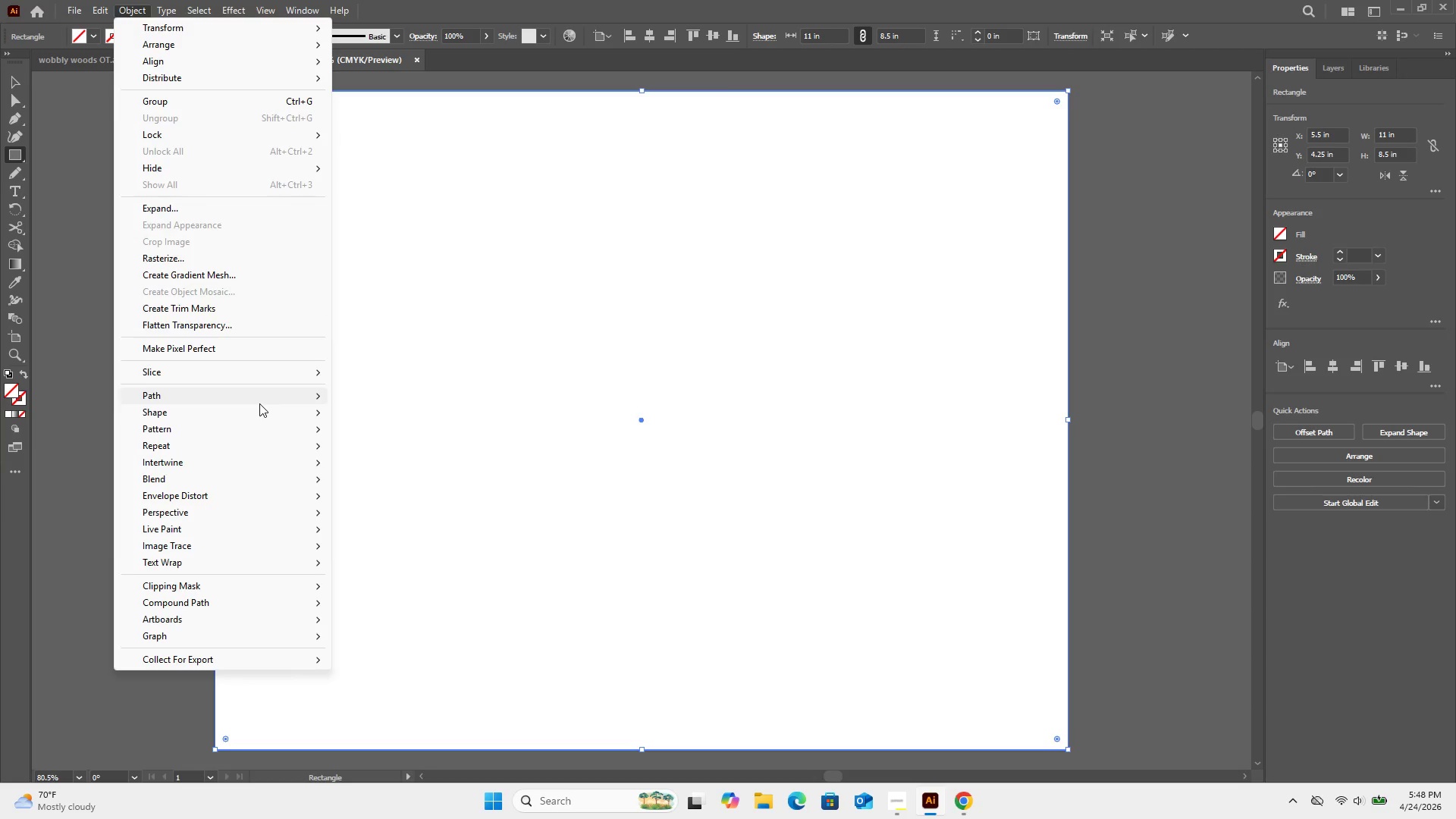 
left_click([248, 391])
 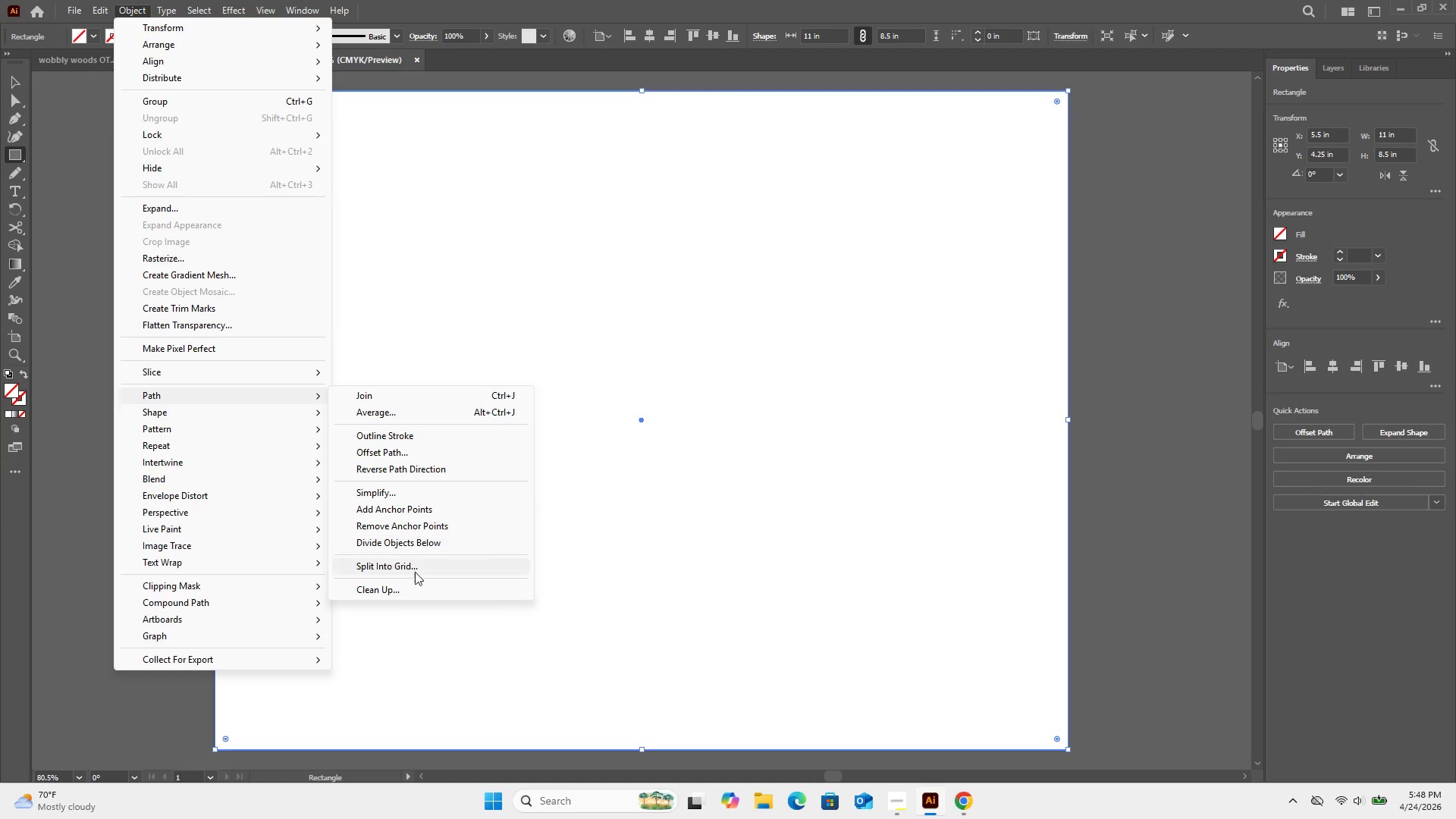 
left_click([412, 566])
 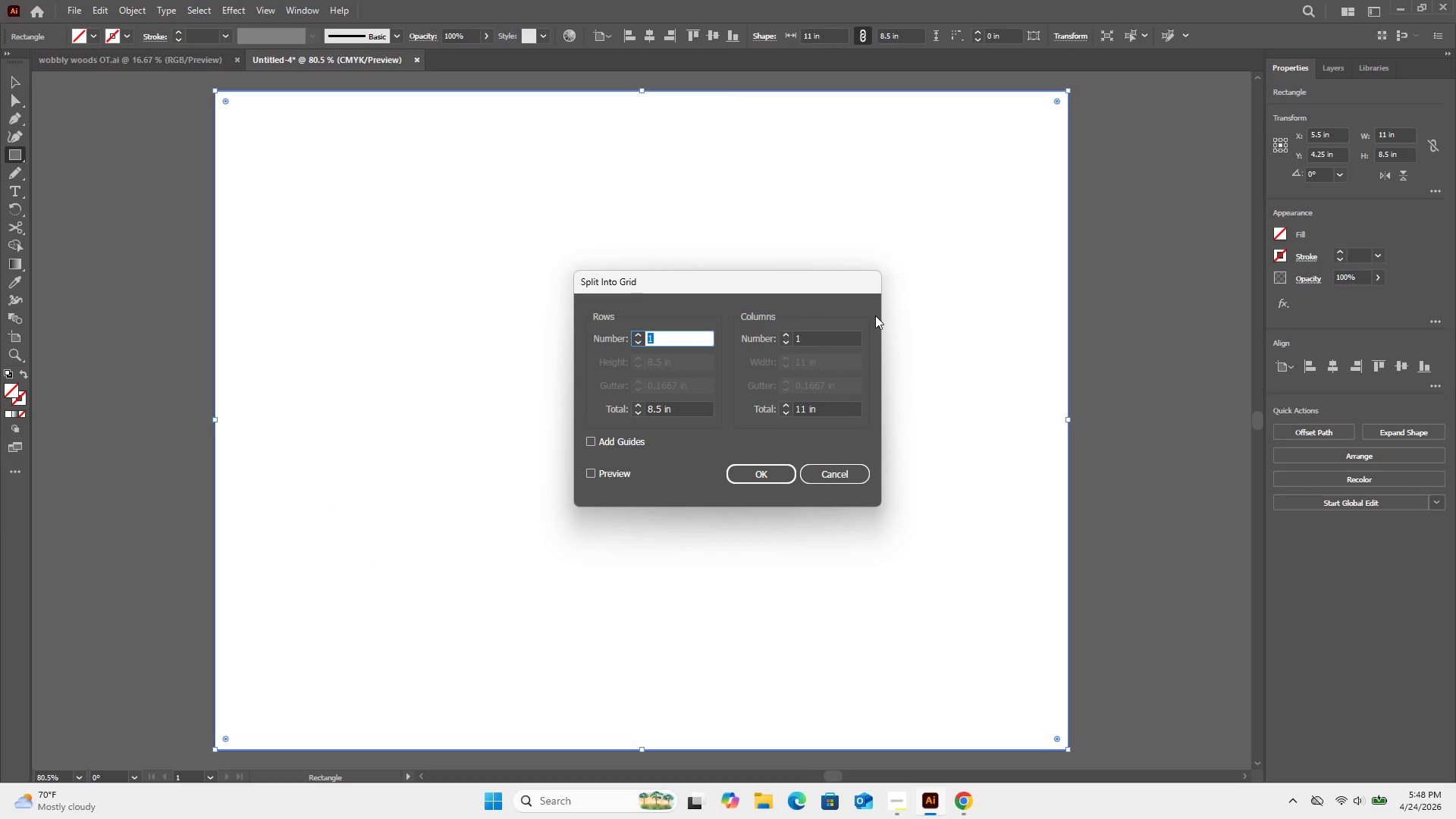 
left_click([846, 336])
 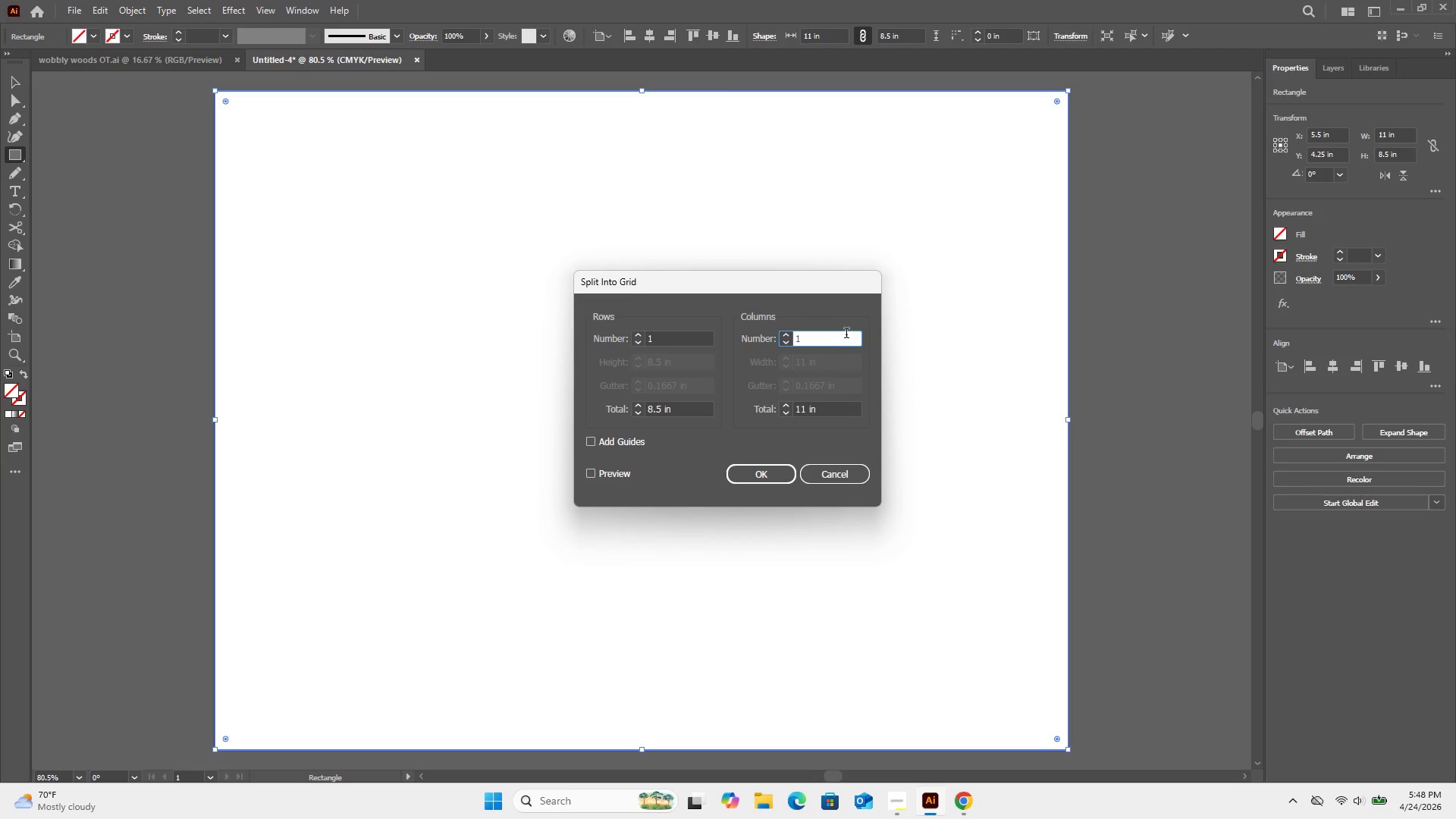 
key(Backspace)
 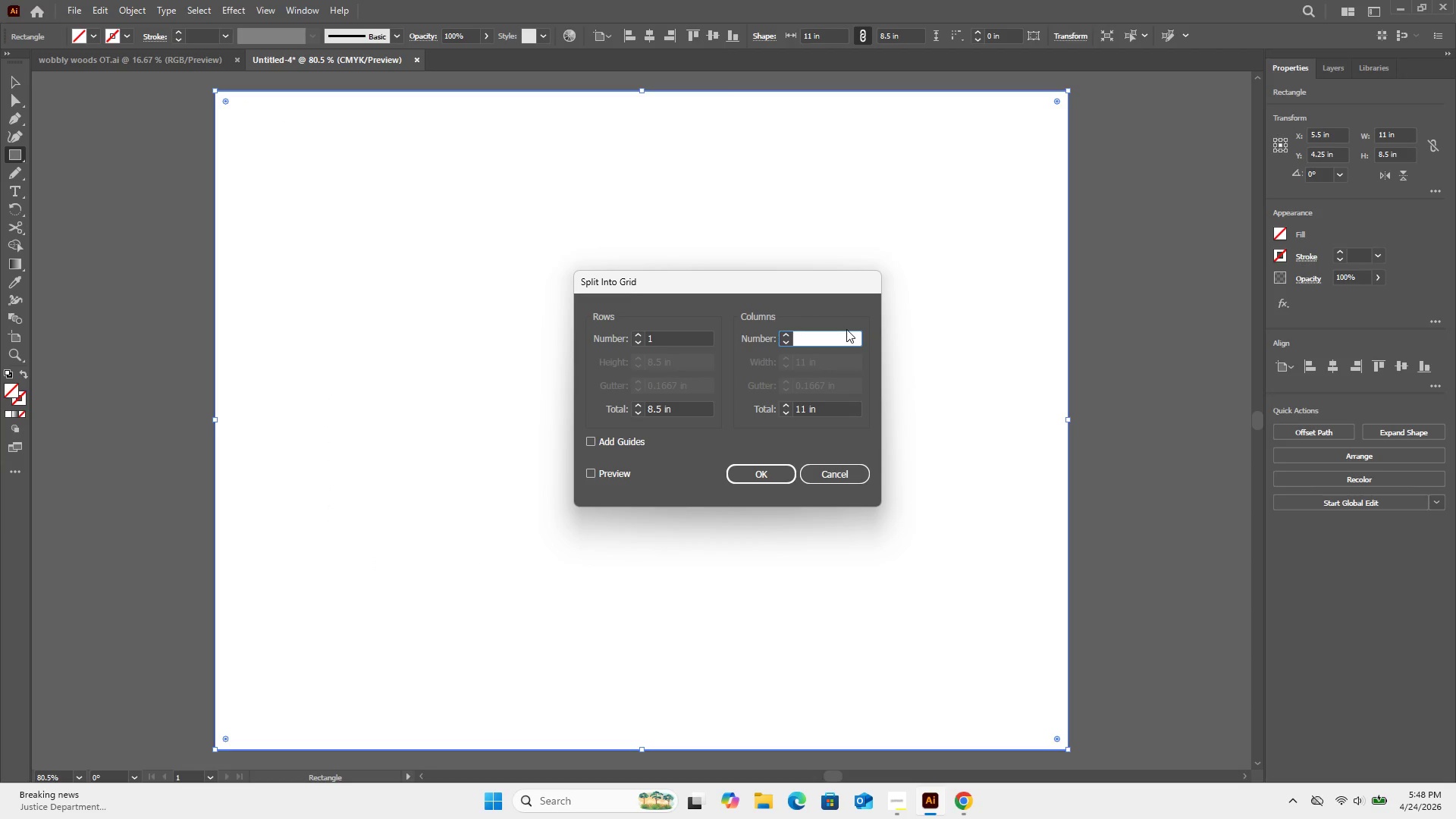 
key(Numpad3)
 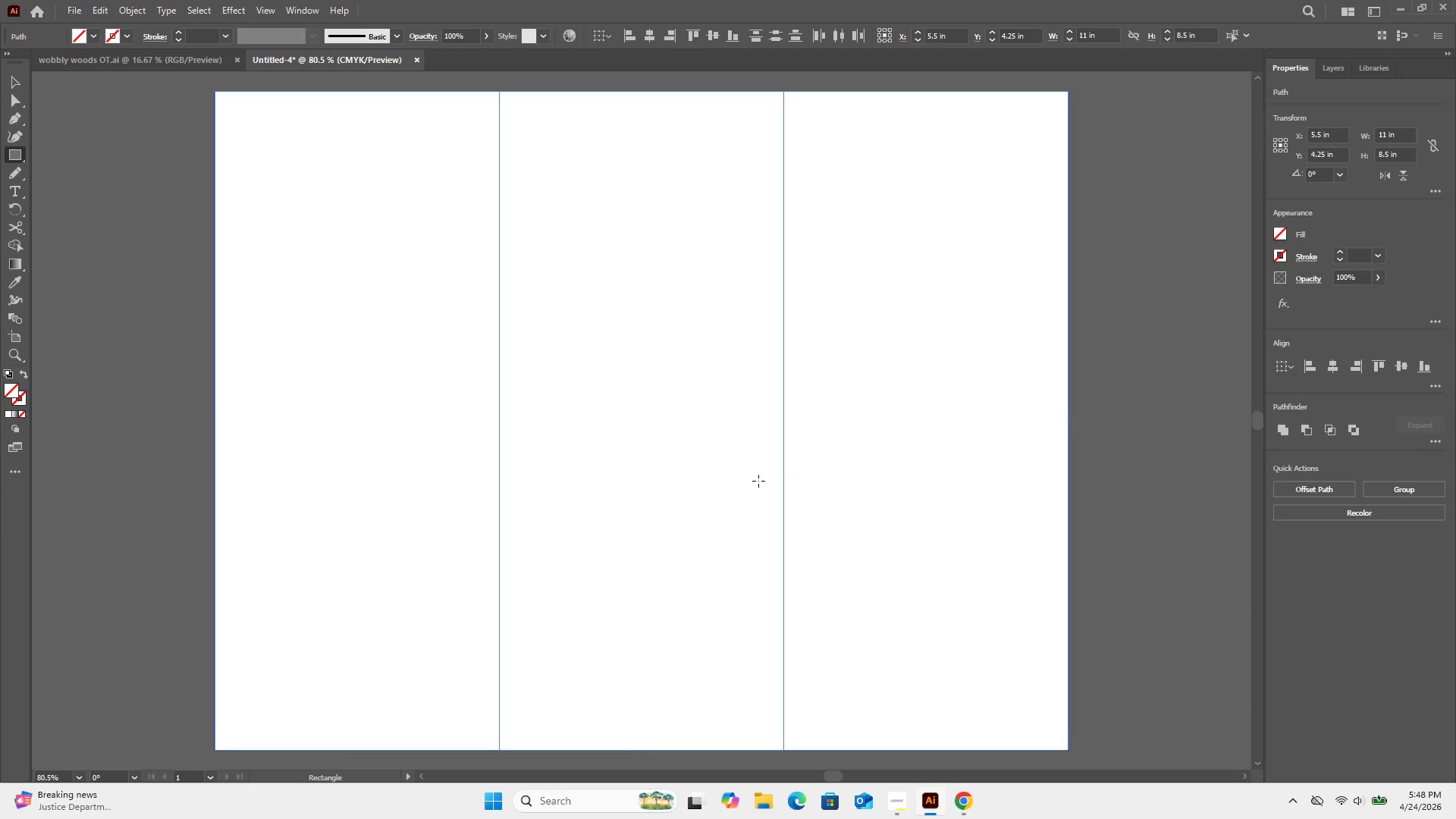 
wait(7.3)
 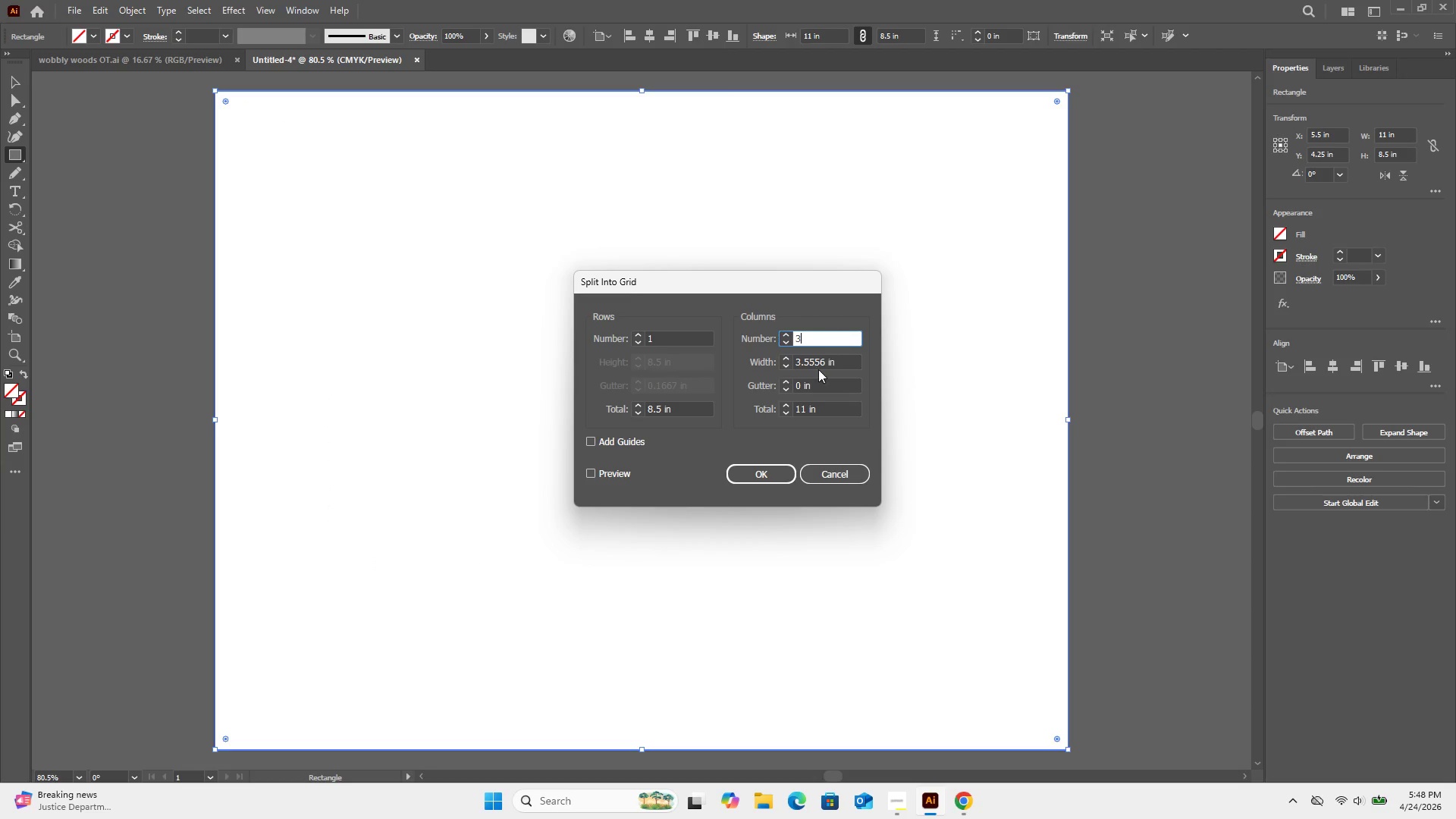 
left_click([128, 8])
 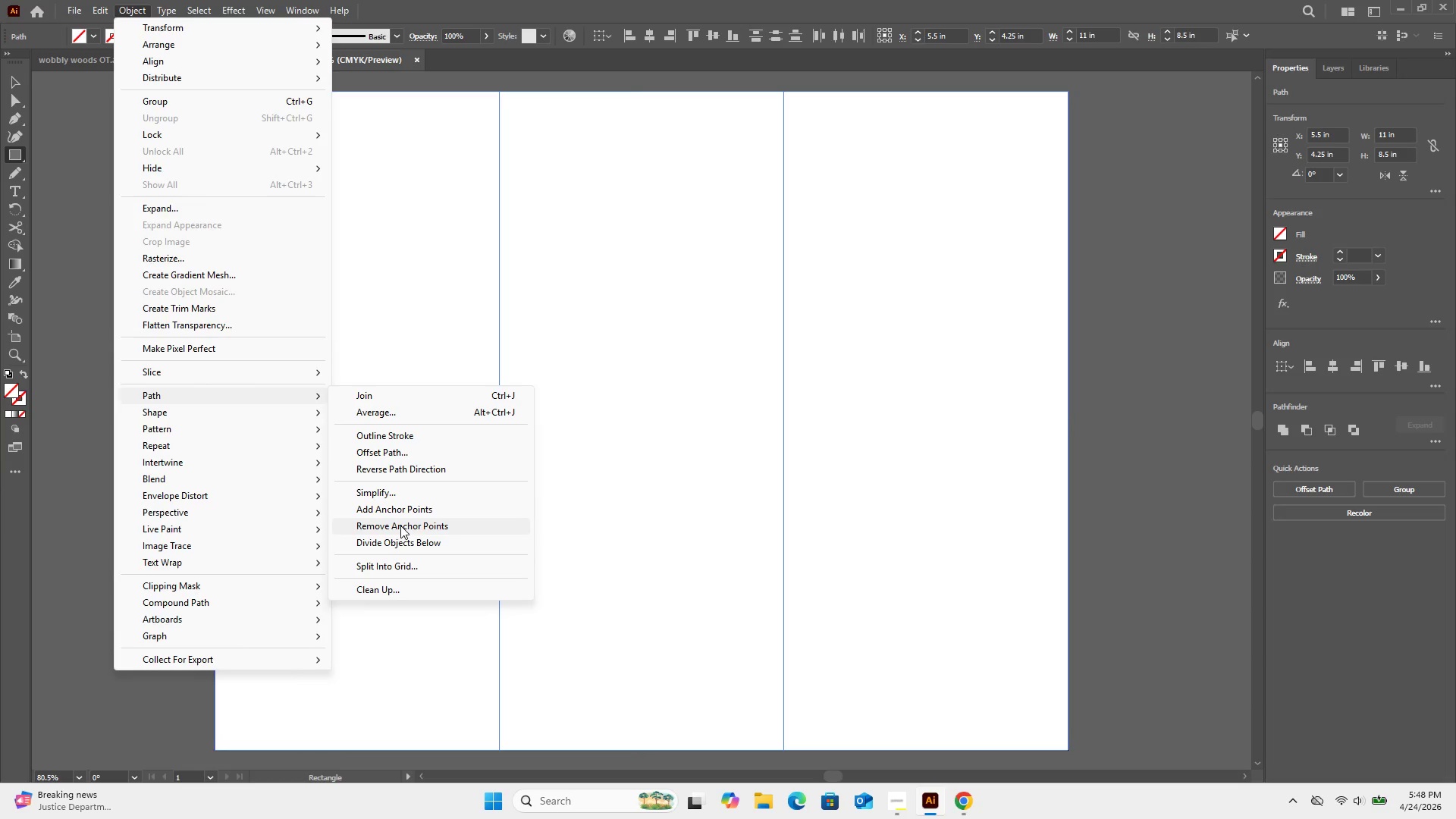 
wait(6.47)
 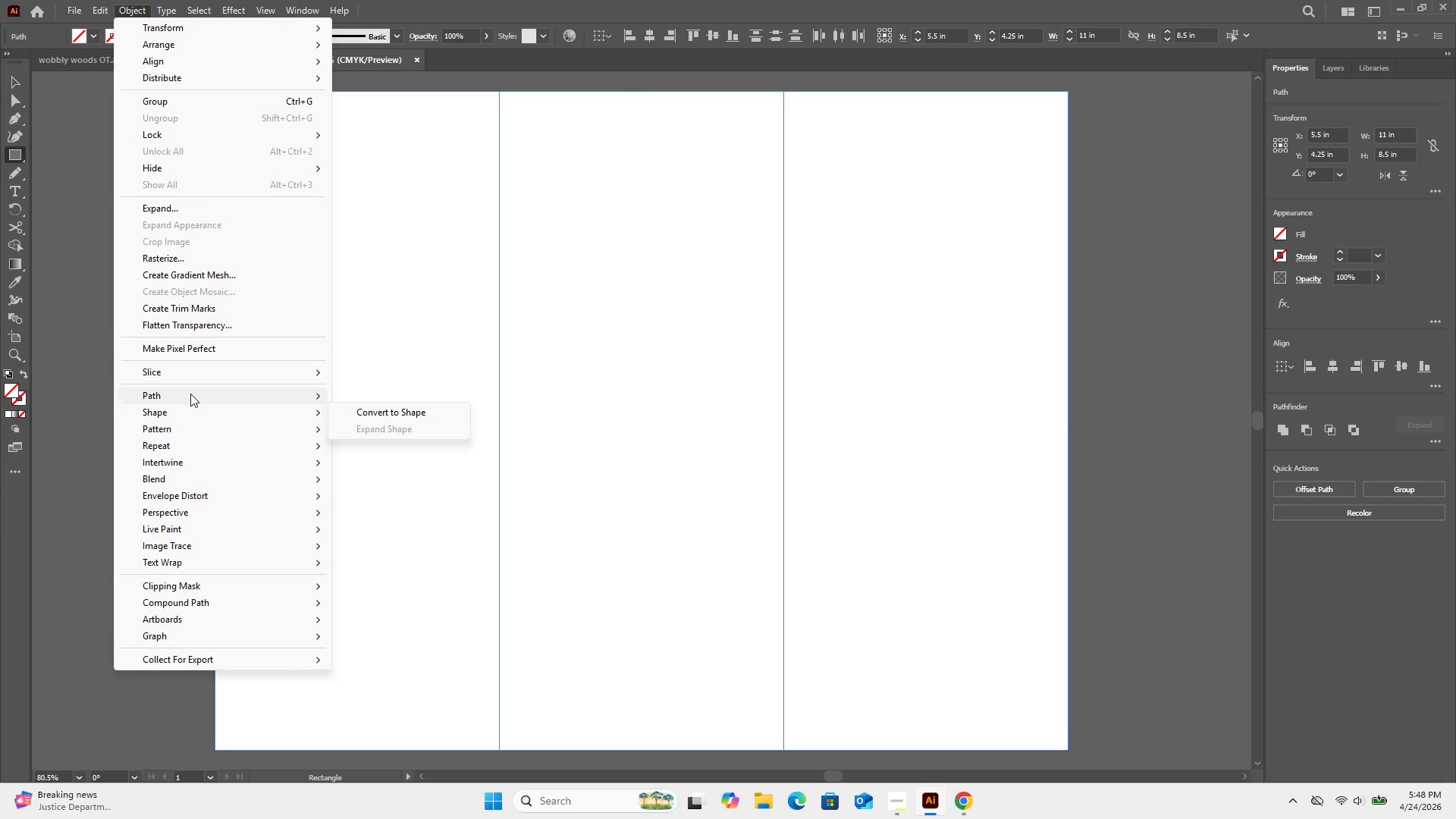 
left_click([391, 450])
 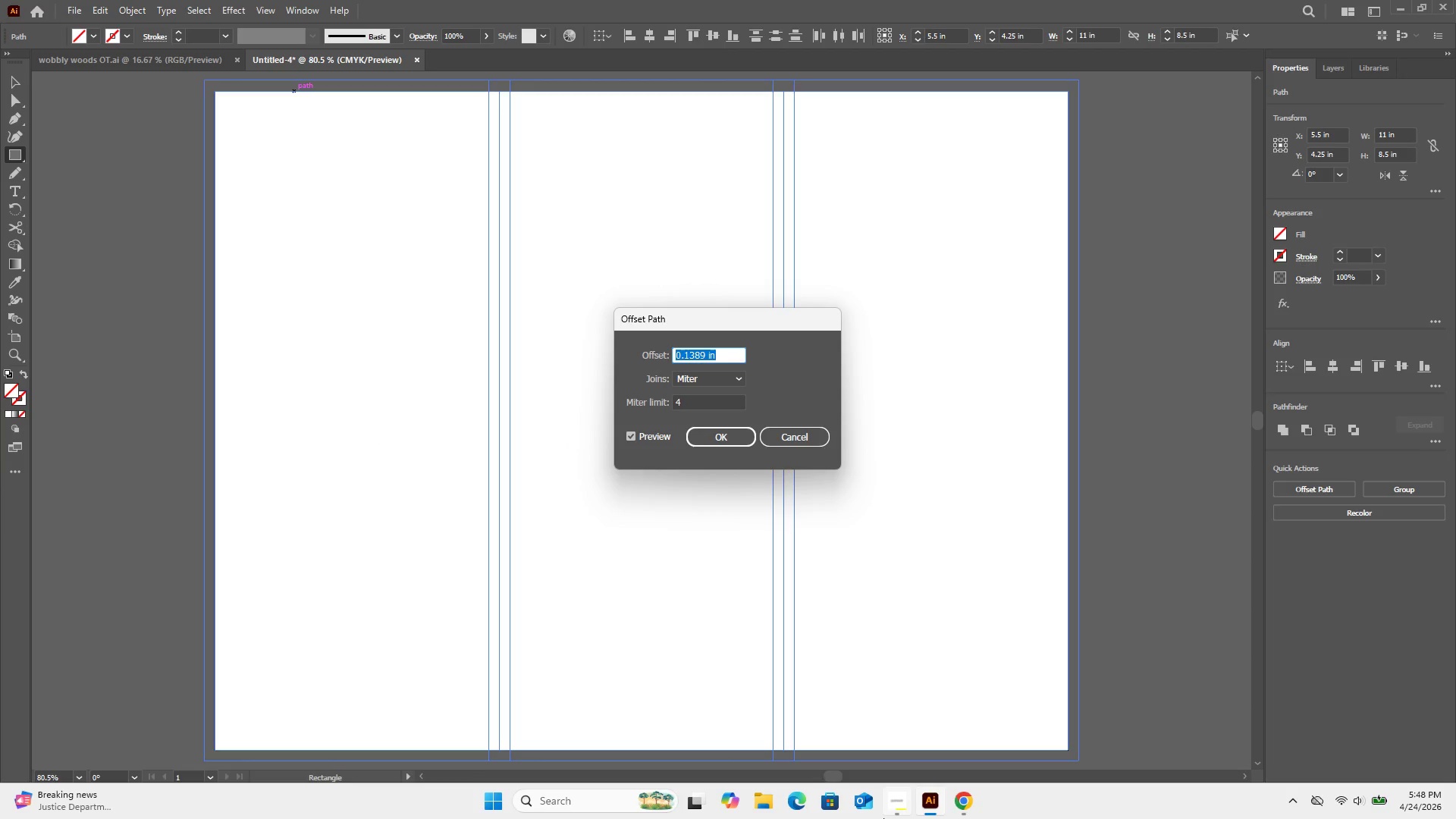 
left_click_drag(start_coordinate=[880, 805], to_coordinate=[874, 797])
 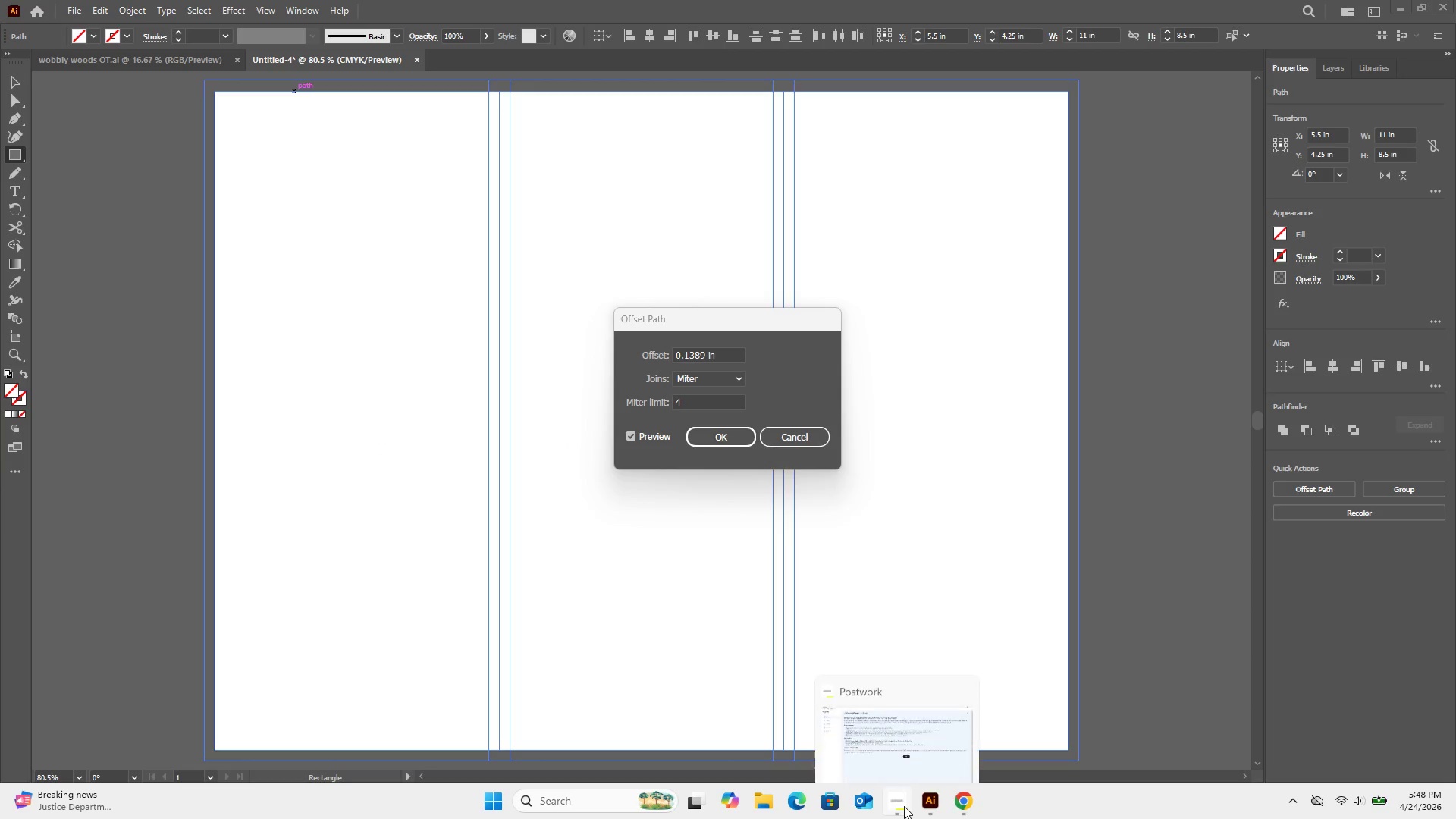 
left_click([904, 807])